 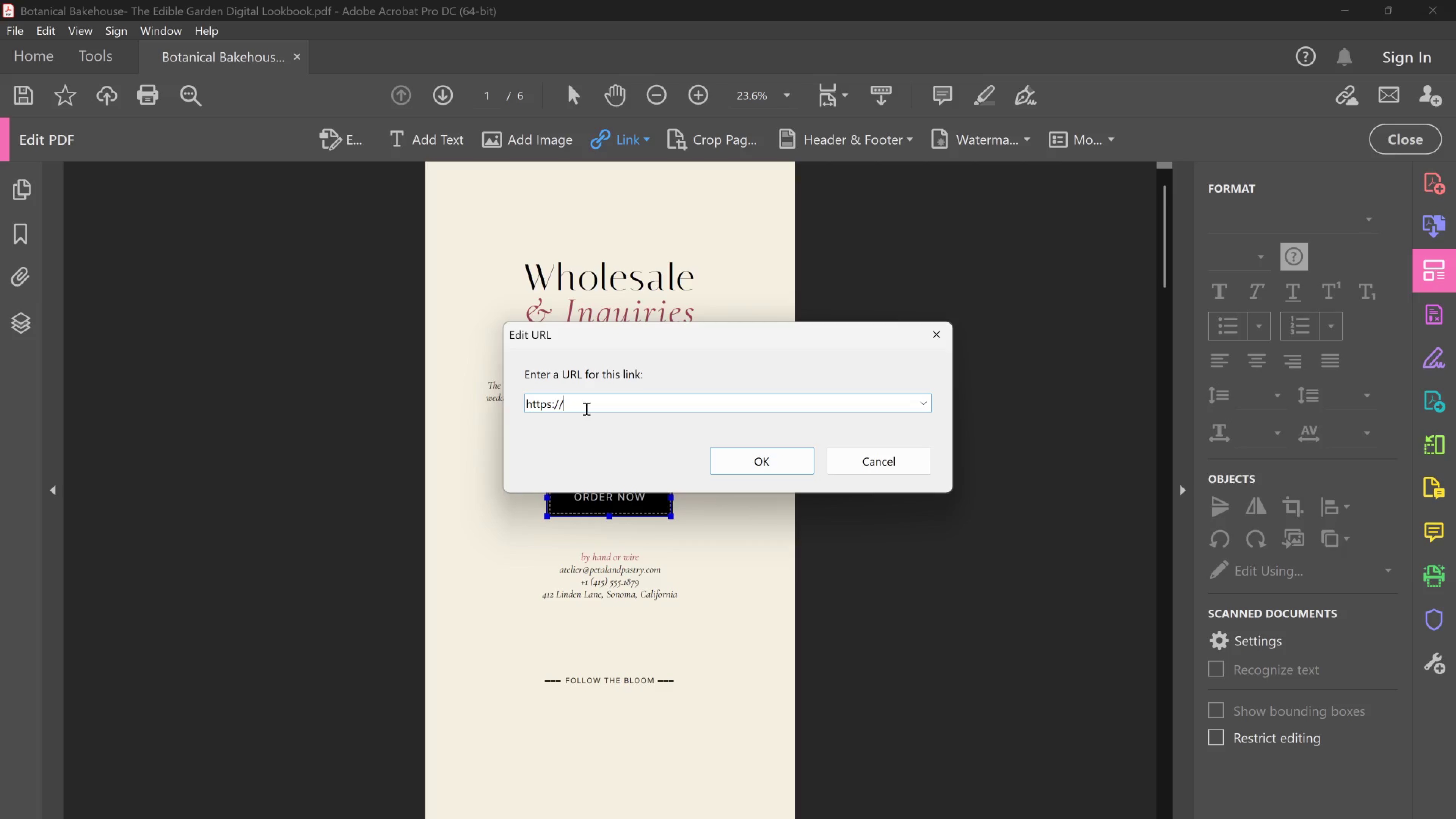 
key(Control+V)
 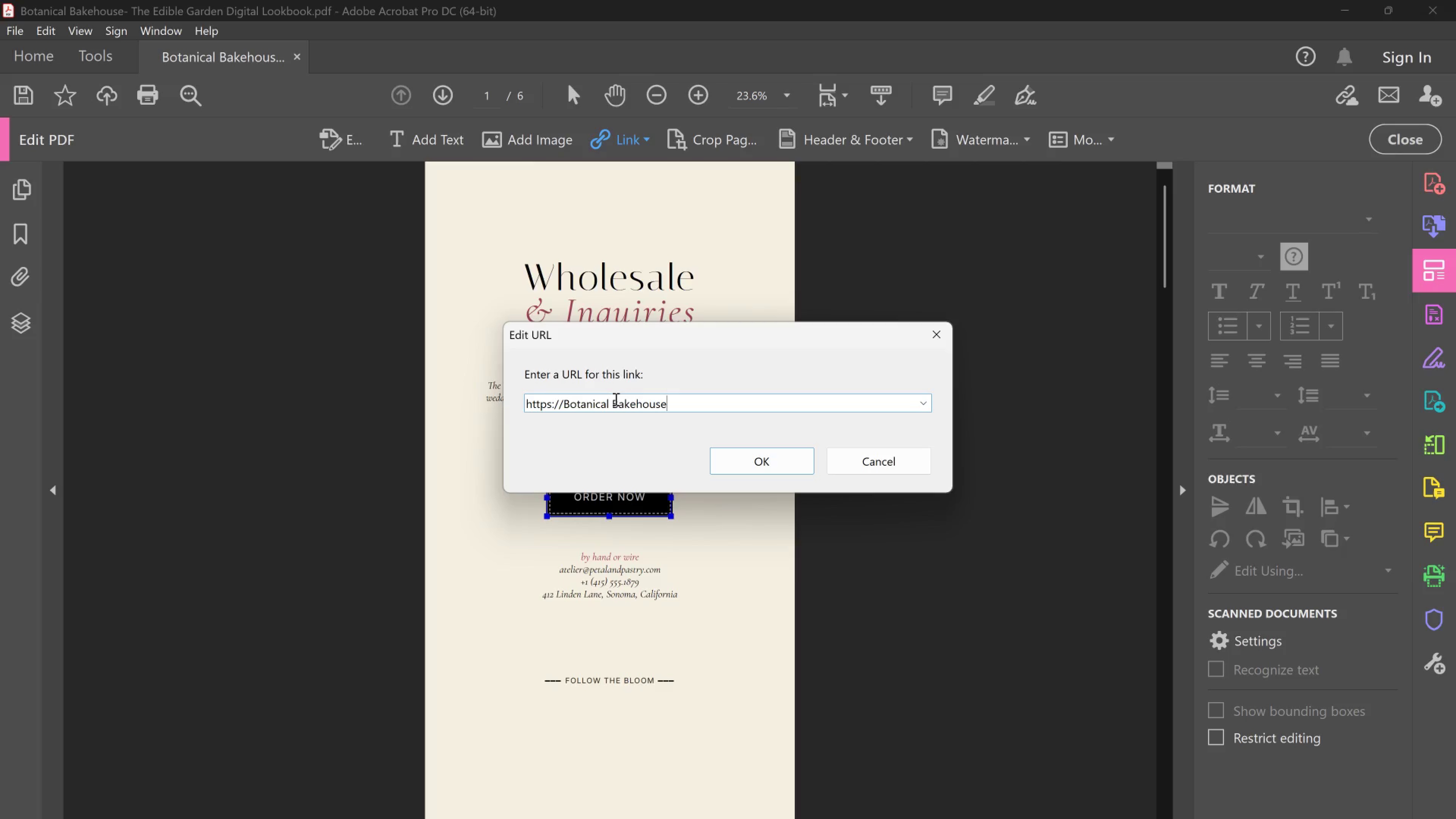 
left_click([615, 399])
 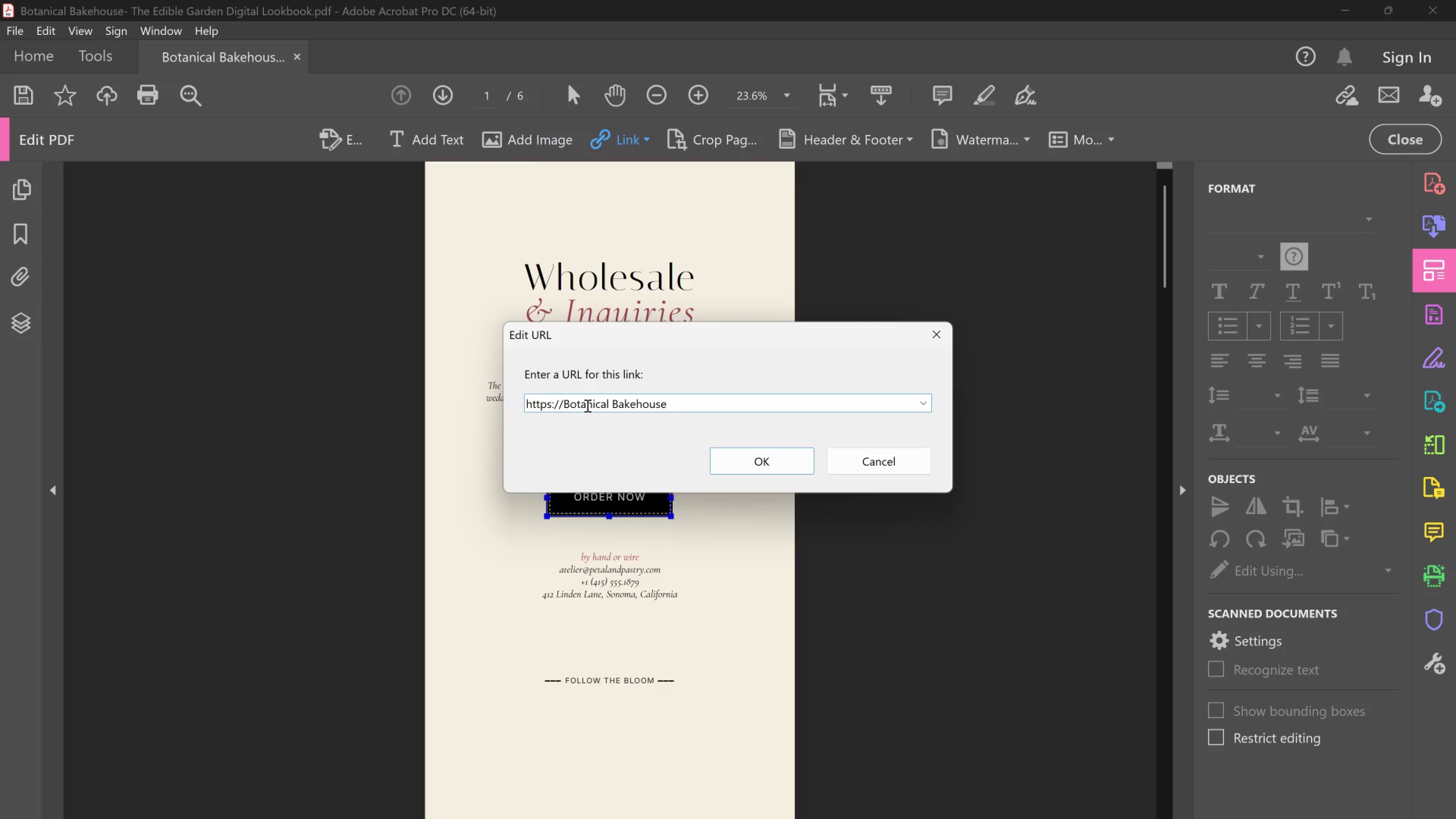 
key(Backspace)
 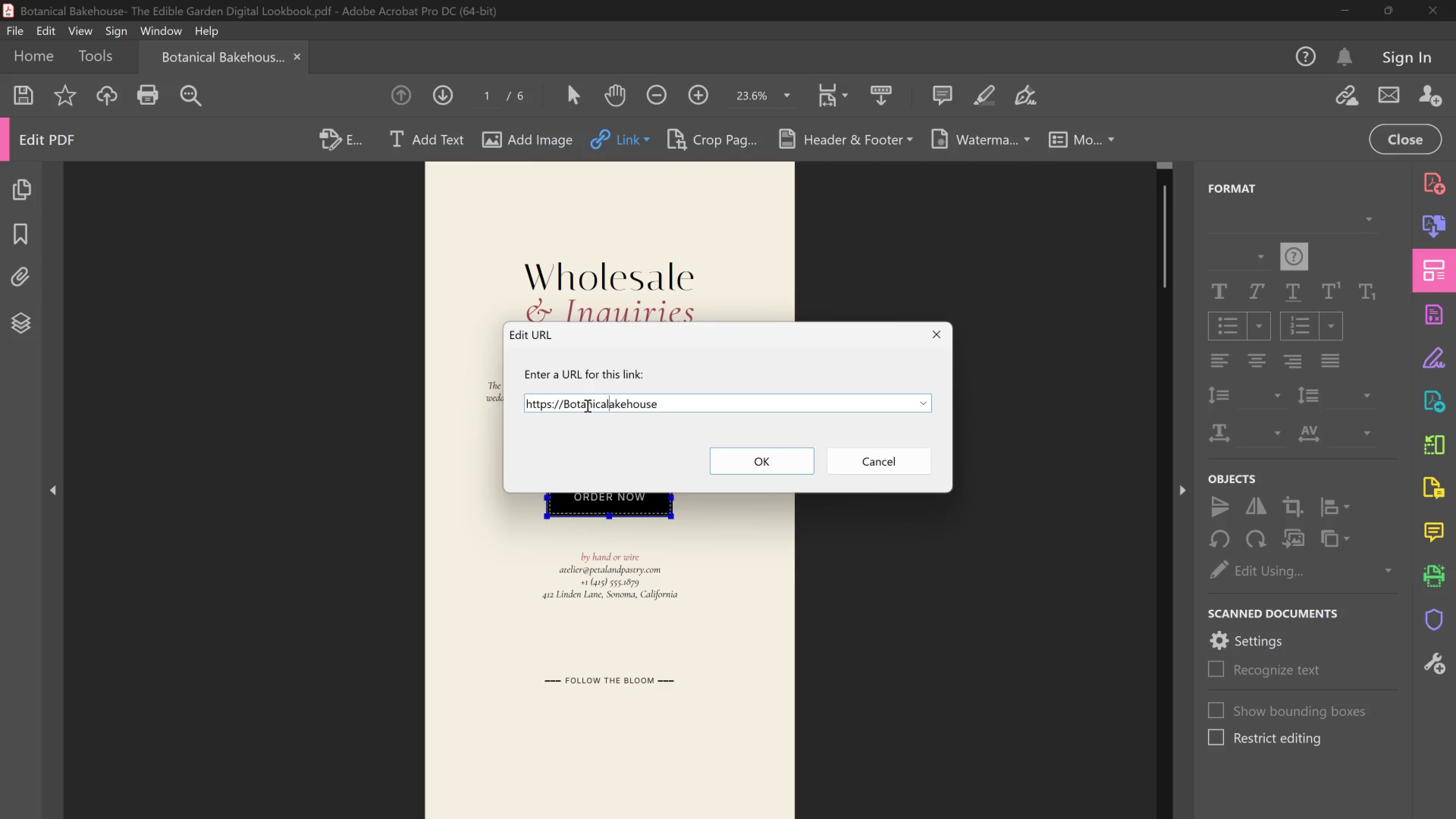 
key(Delete)
 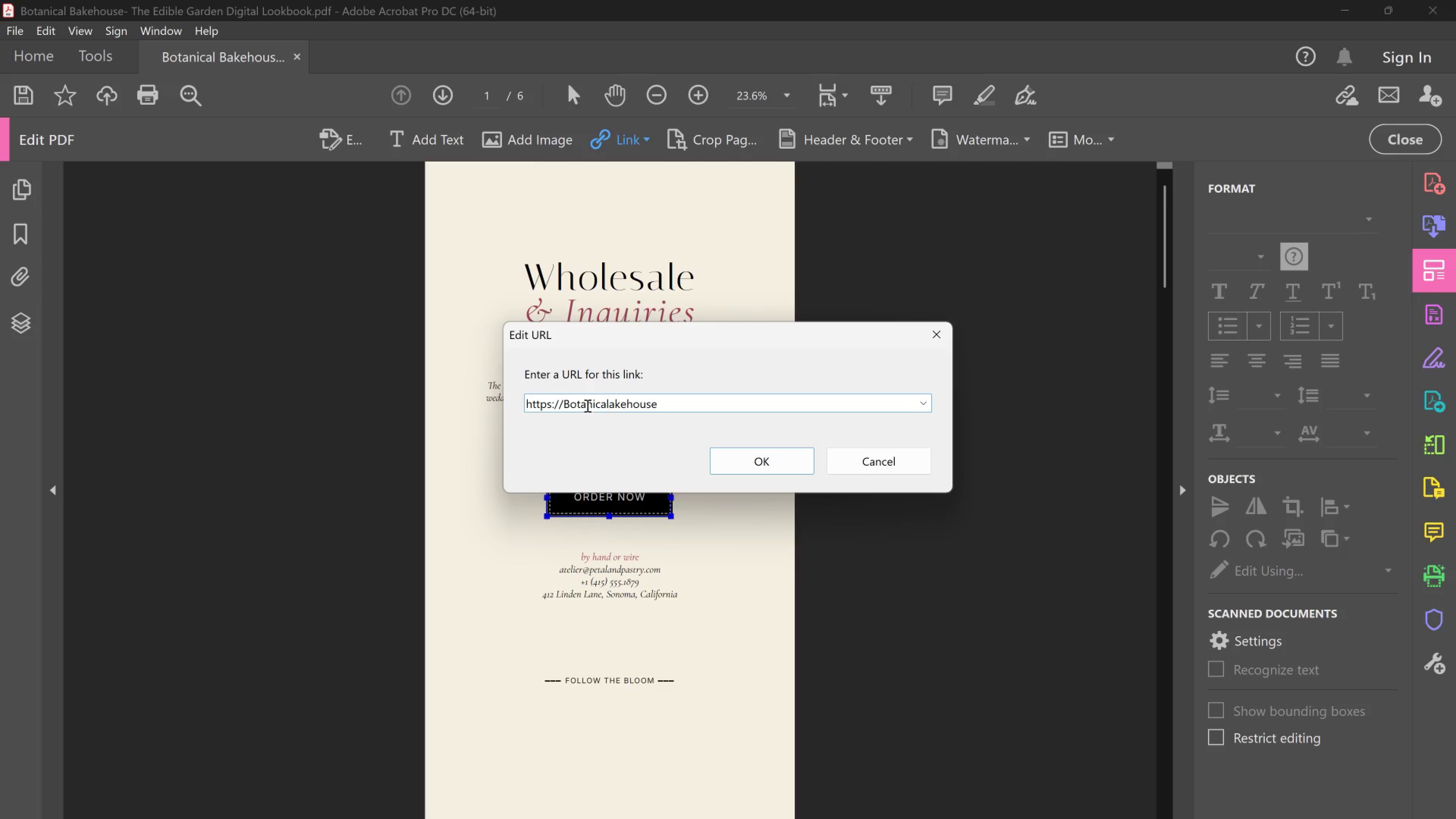 
key(B)
 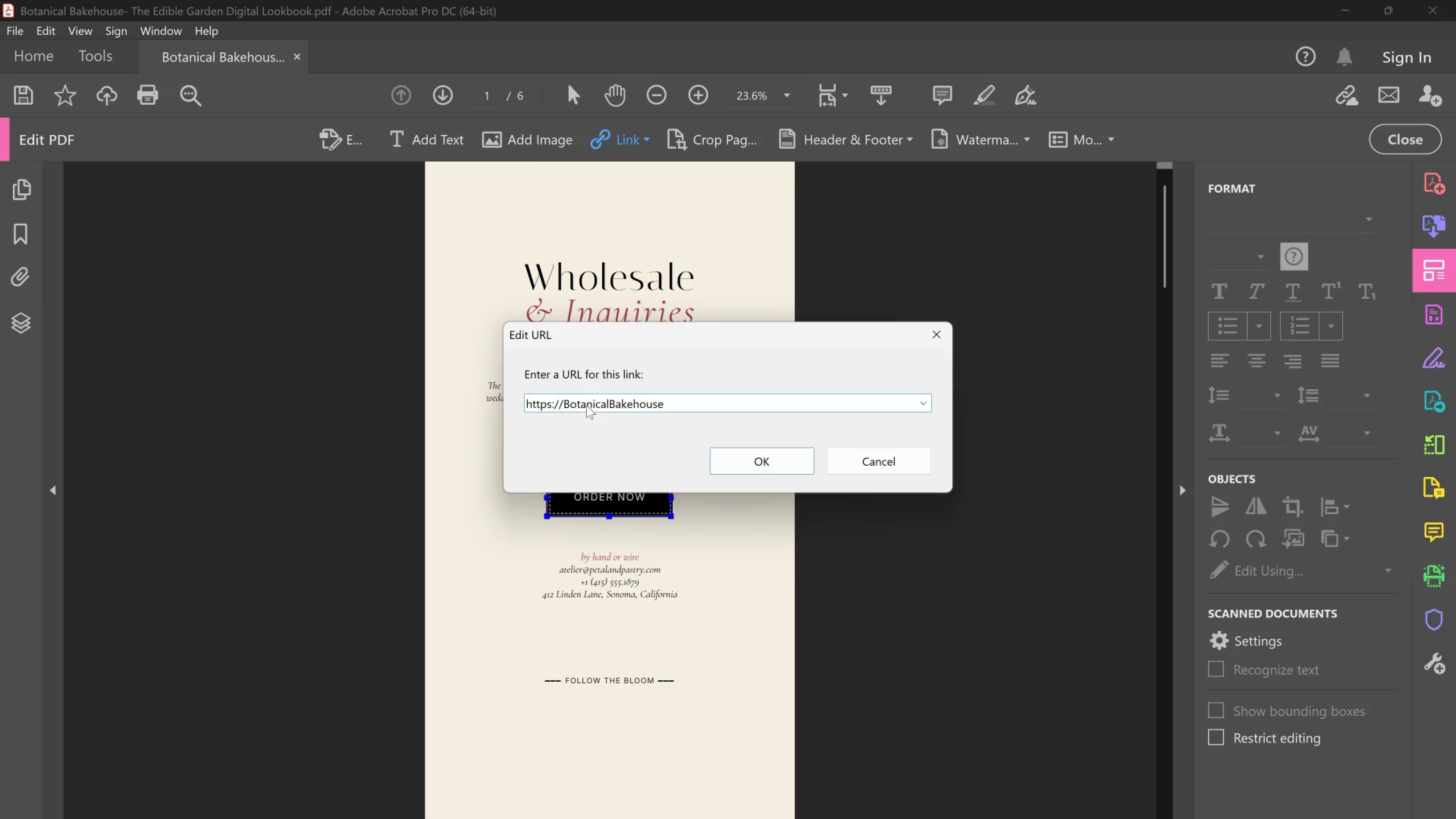 
key(Backspace)
 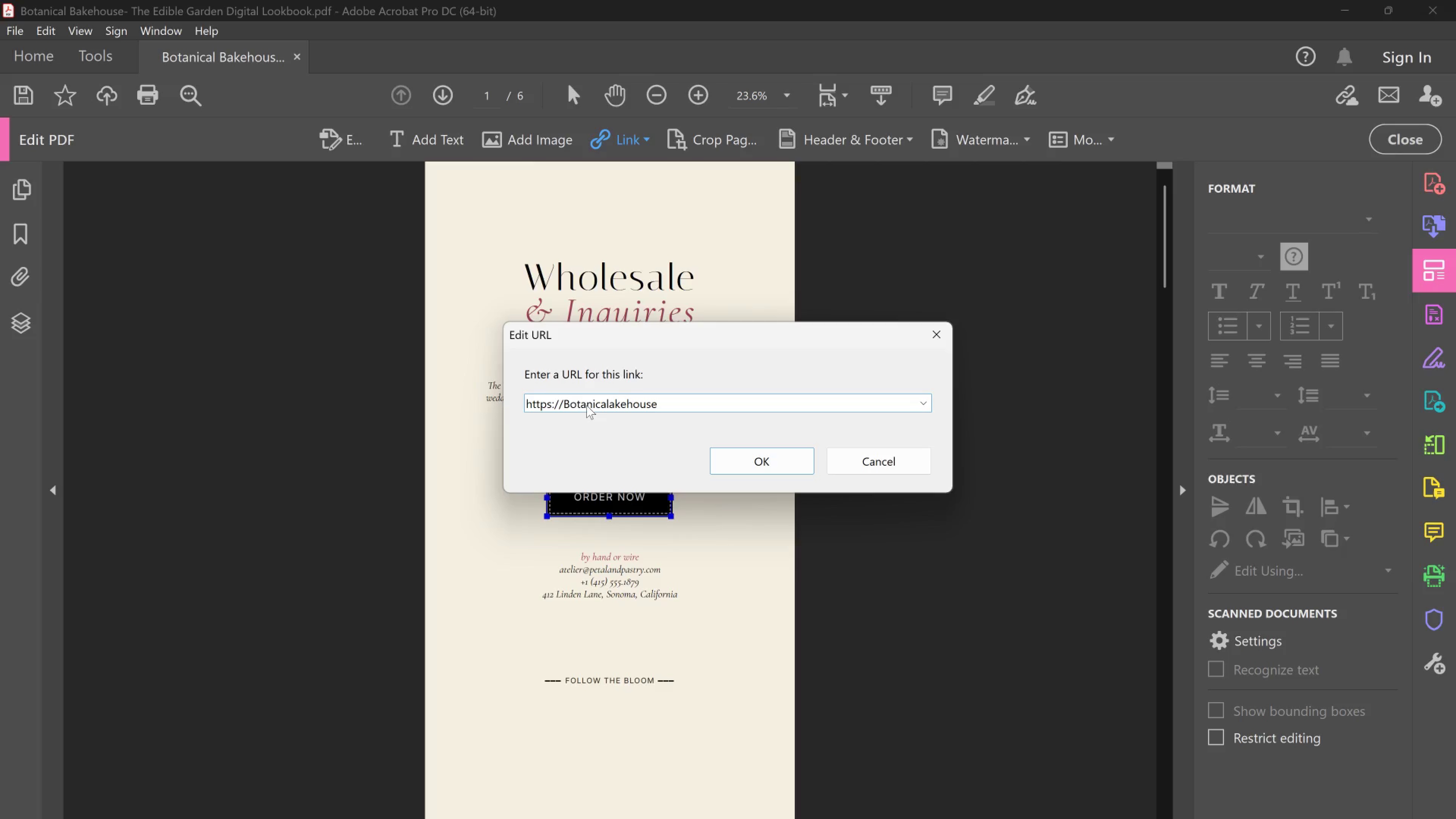 
key(CapsLock)
 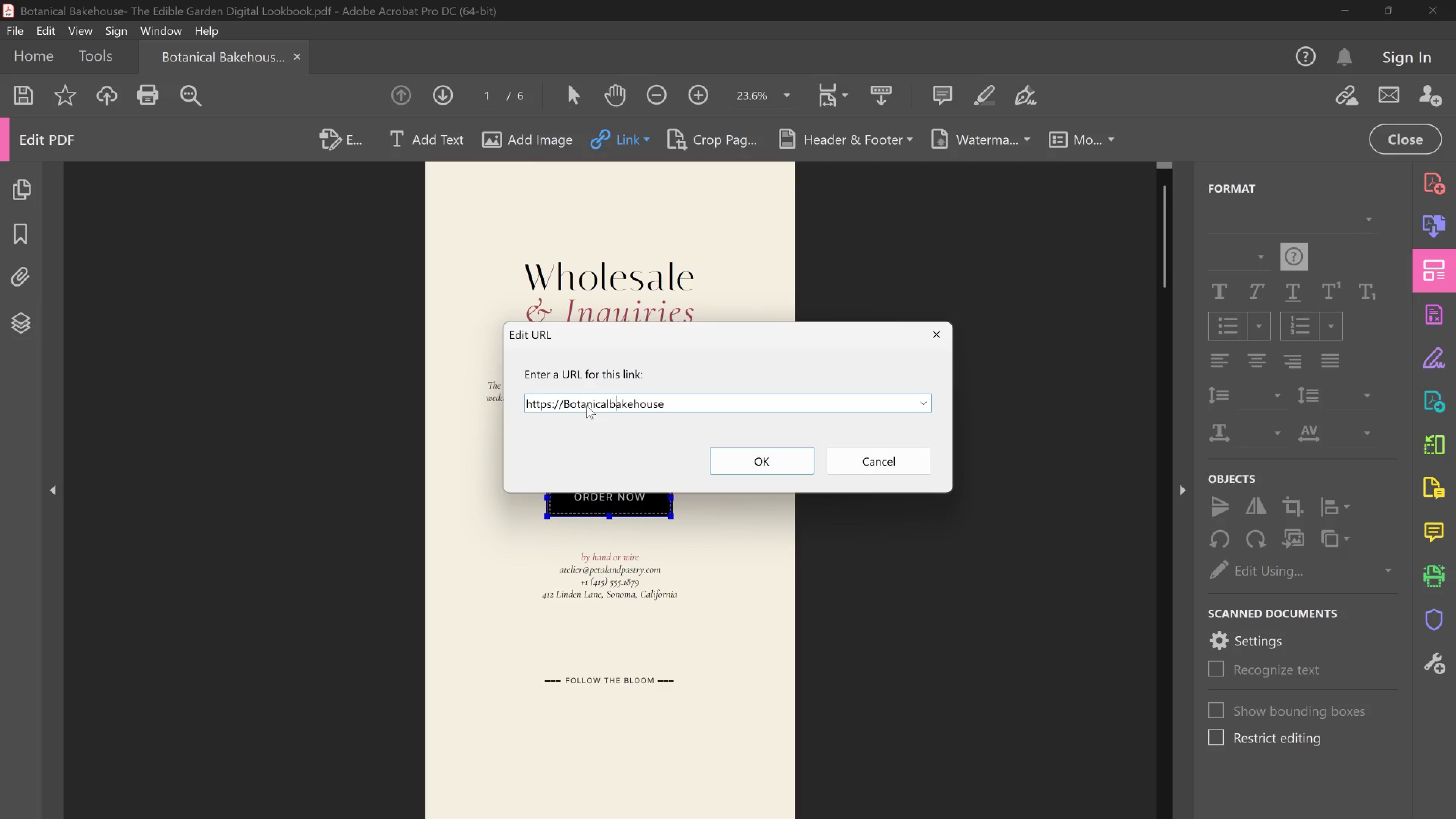 
key(B)
 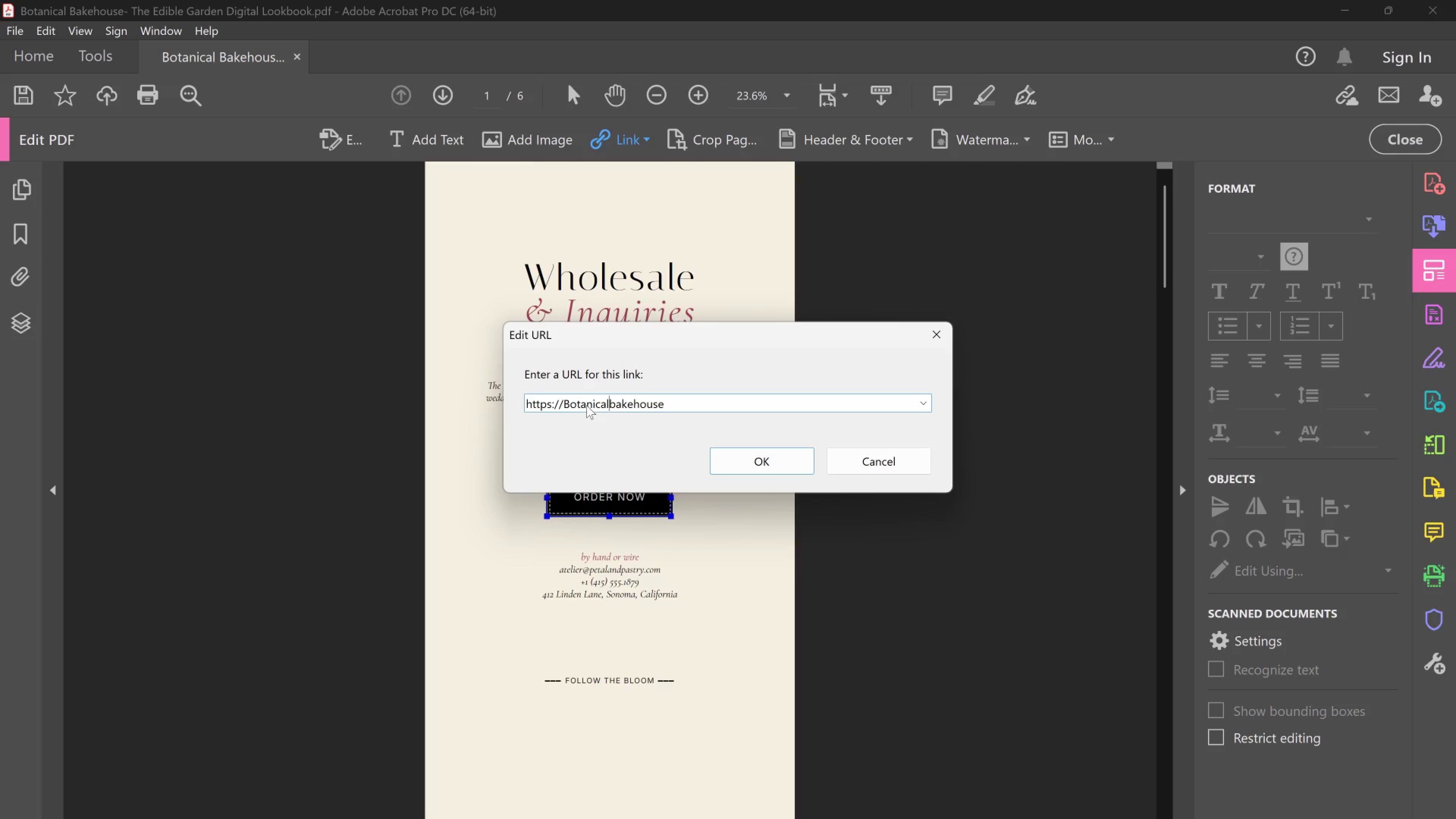 
hold_key(key=ArrowLeft, duration=0.72)
 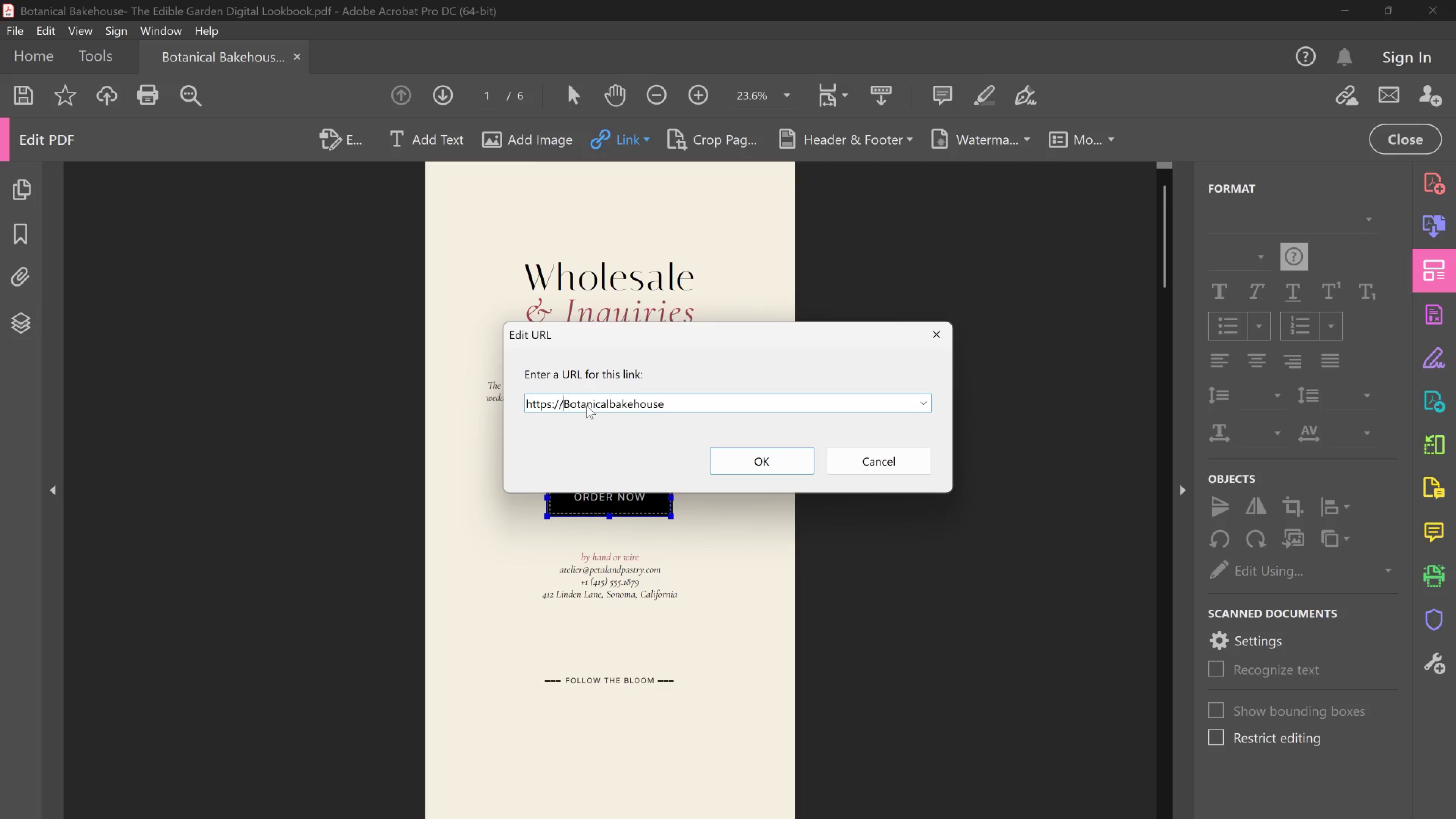 
key(ArrowLeft)
 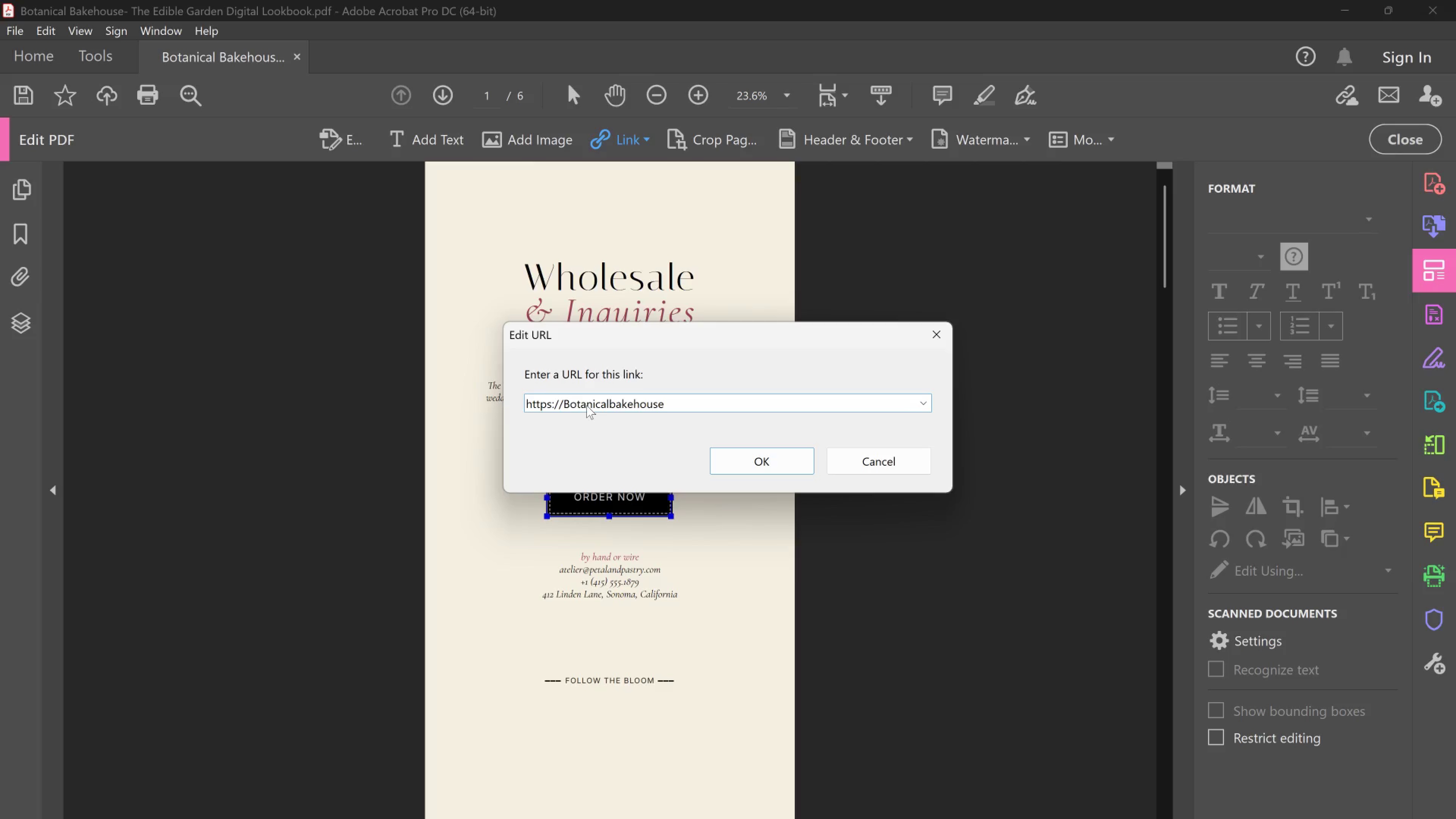 
type([Delete]b.com)
 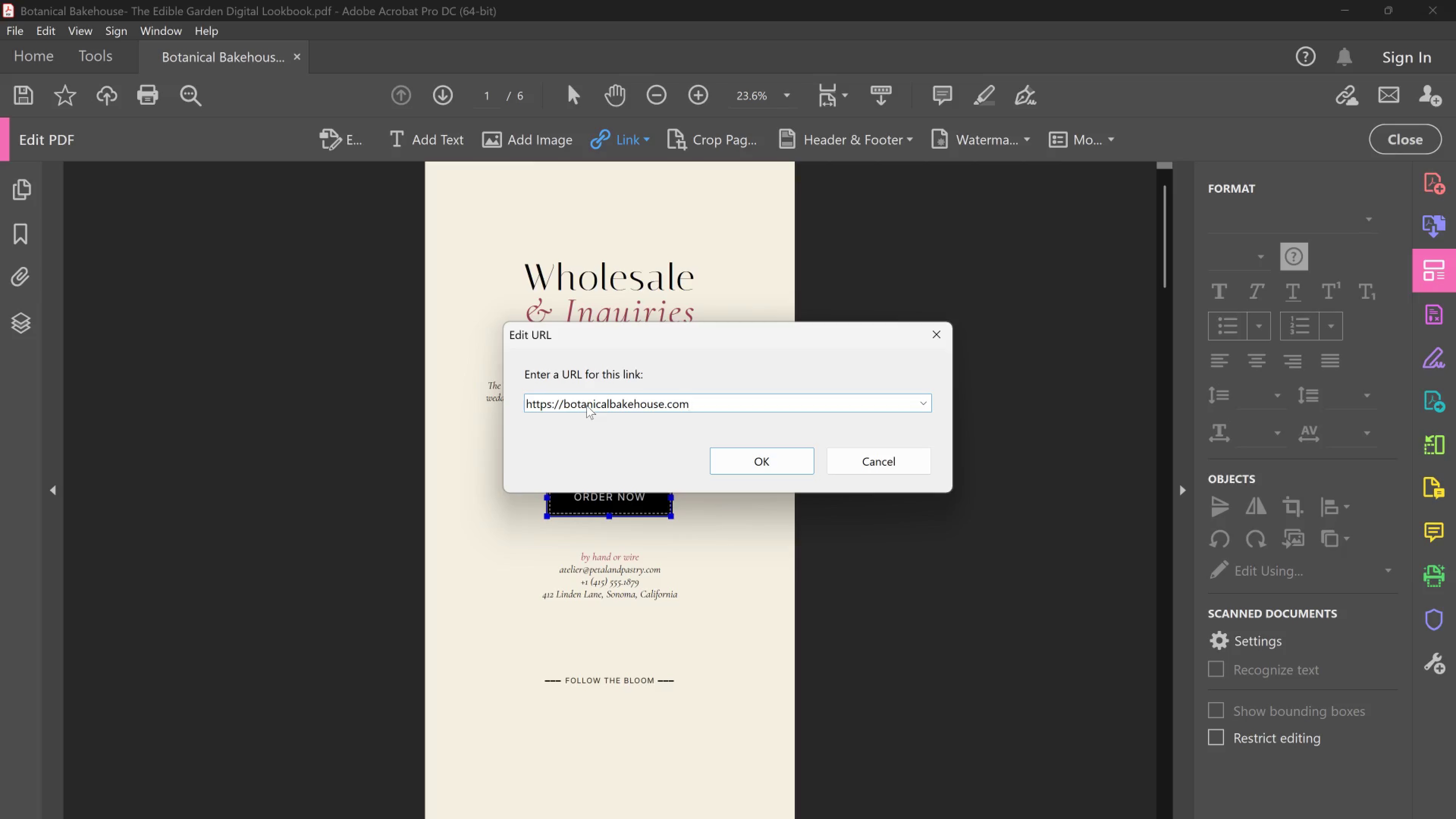 
hold_key(key=ArrowRight, duration=1.11)
 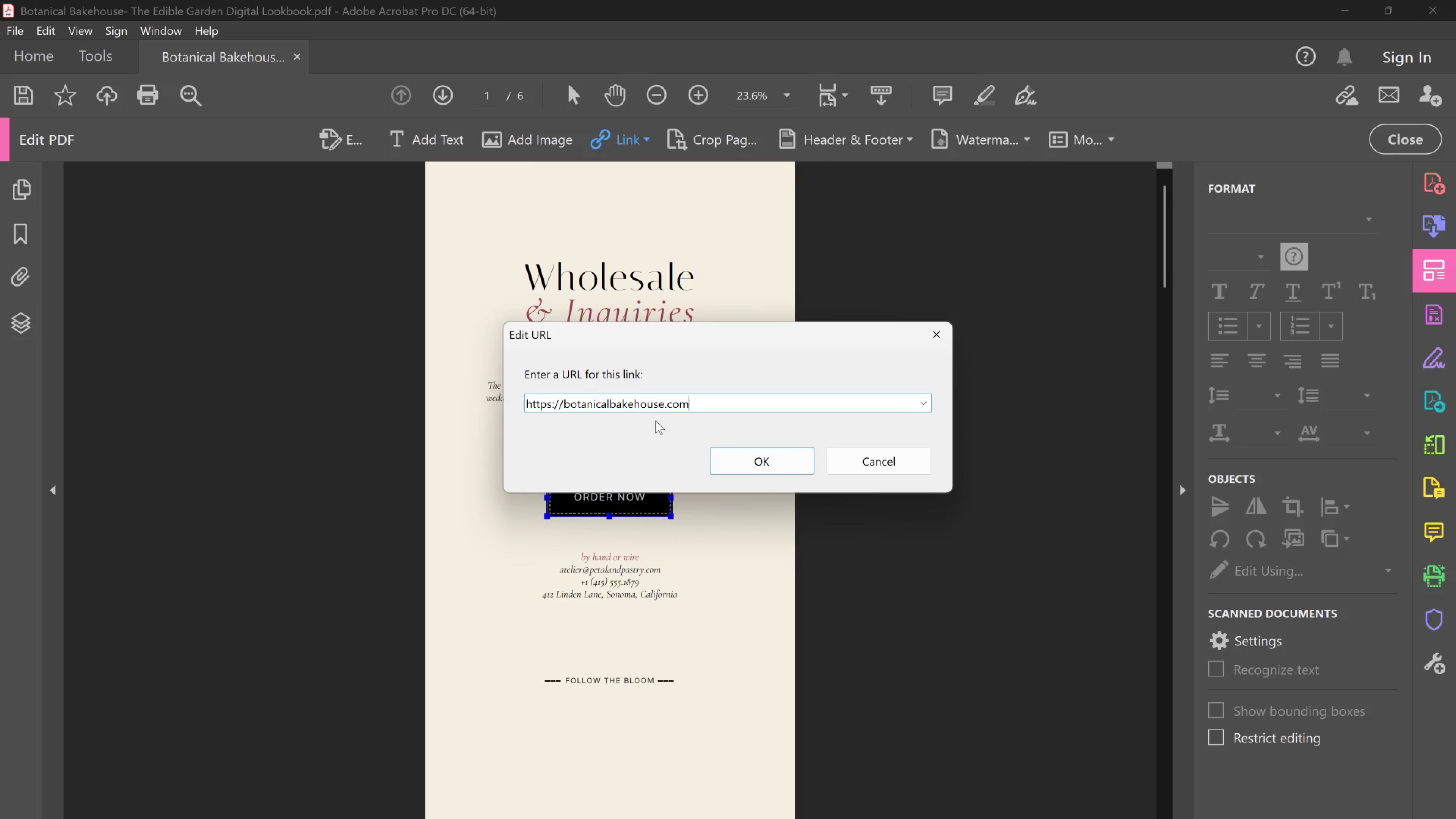 
left_click([794, 455])
 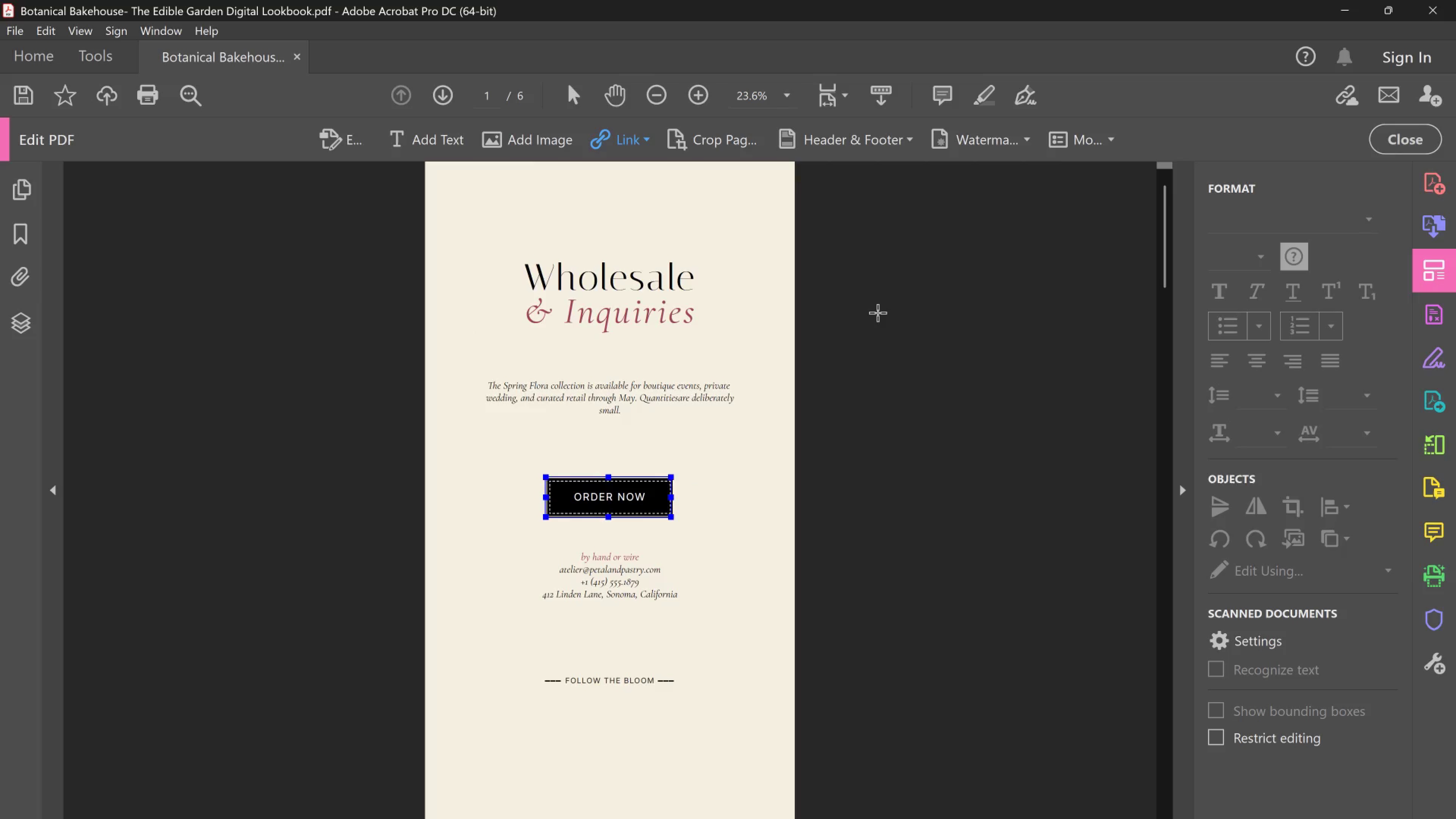 
key(Control+S)
 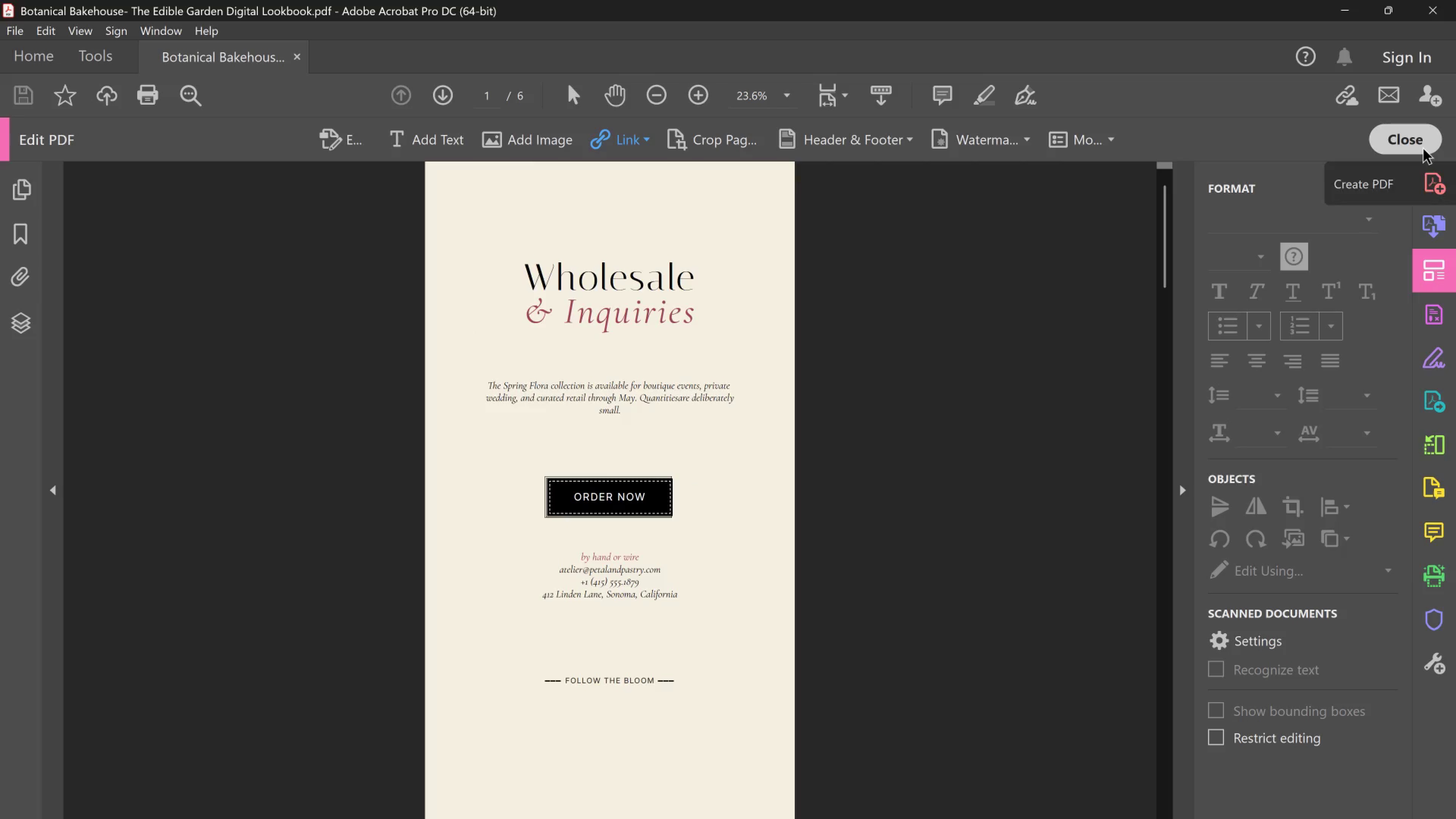 
left_click([1424, 149])
 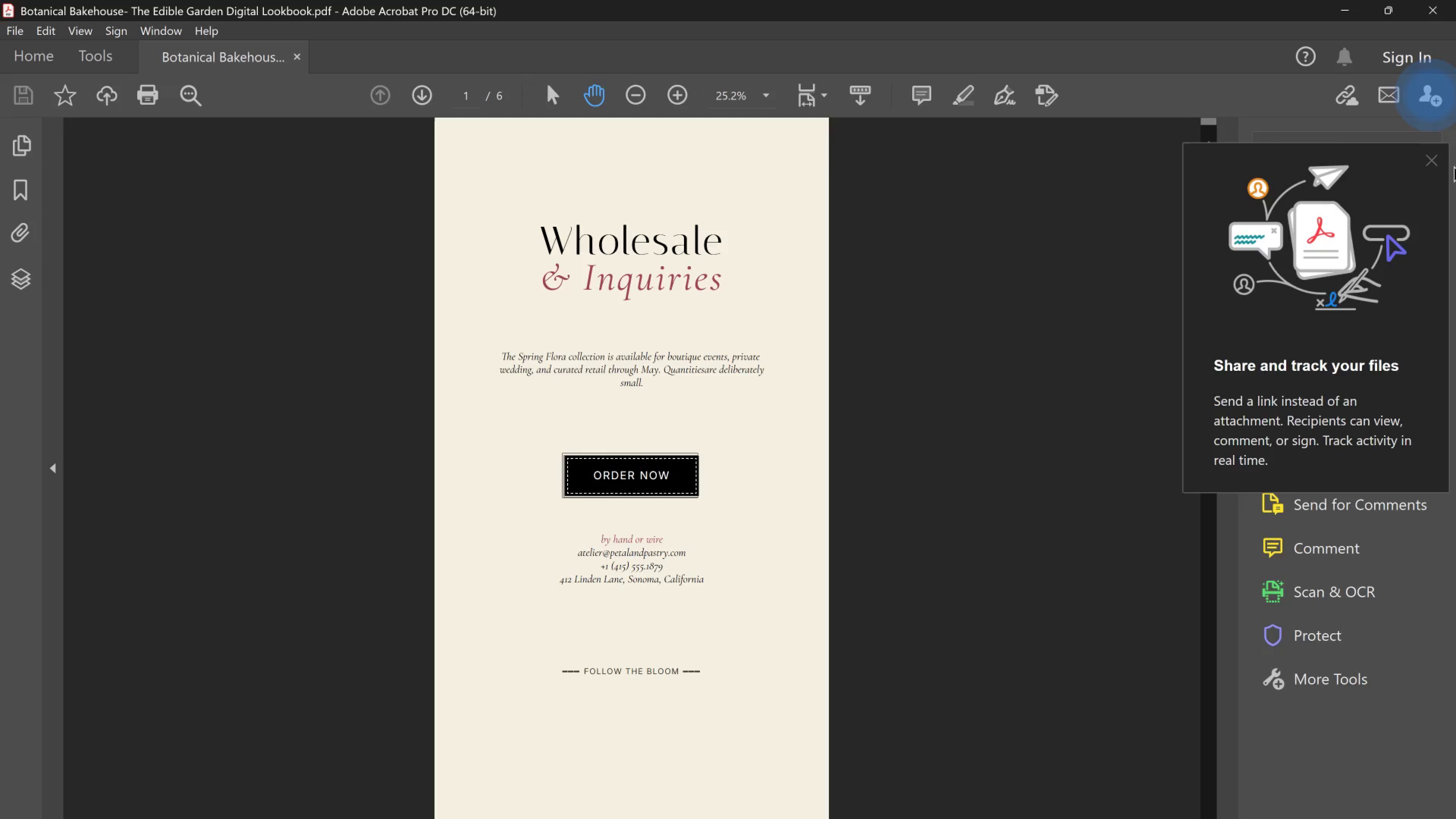 
left_click([1433, 164])
 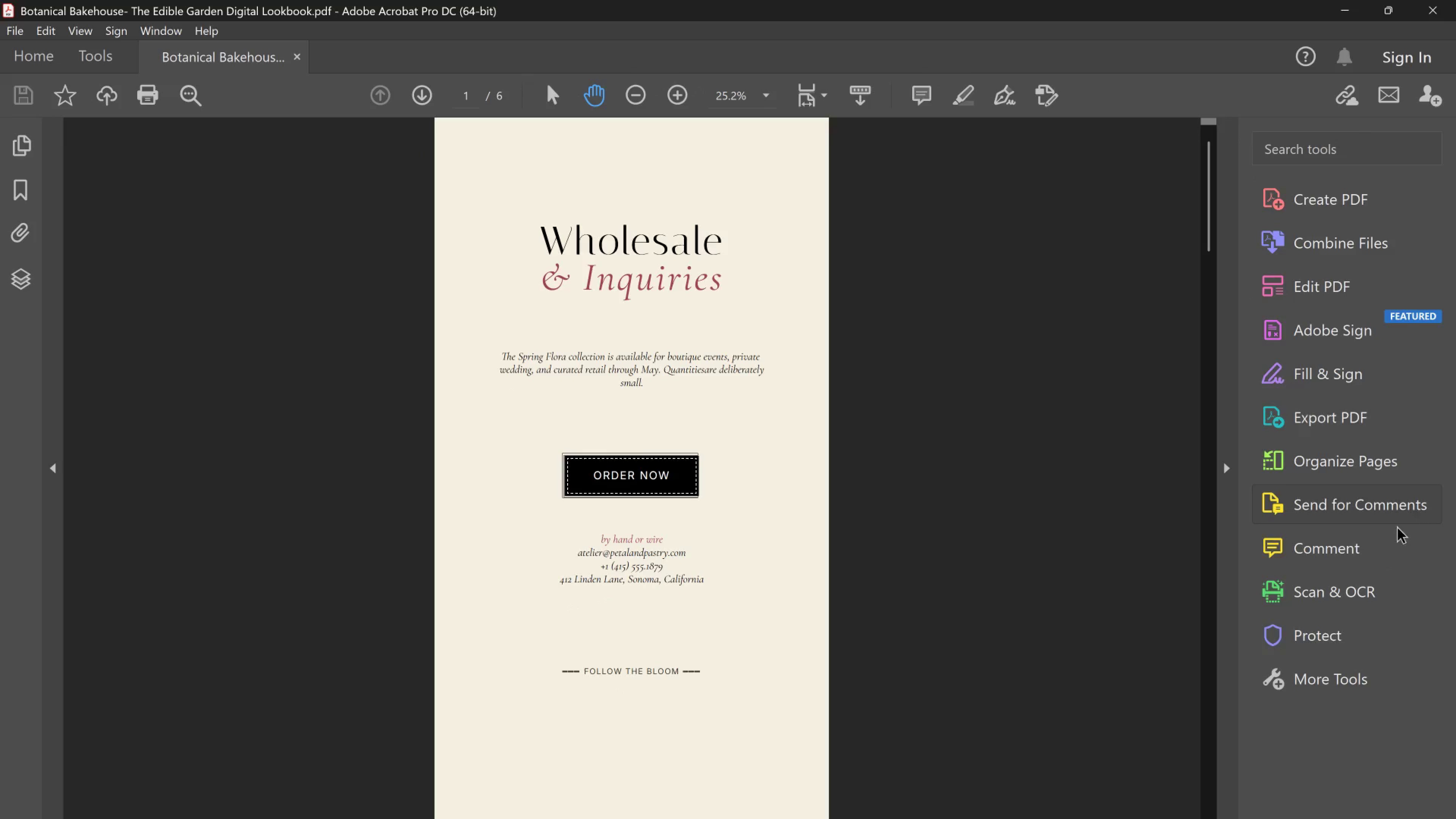 
left_click([1377, 454])
 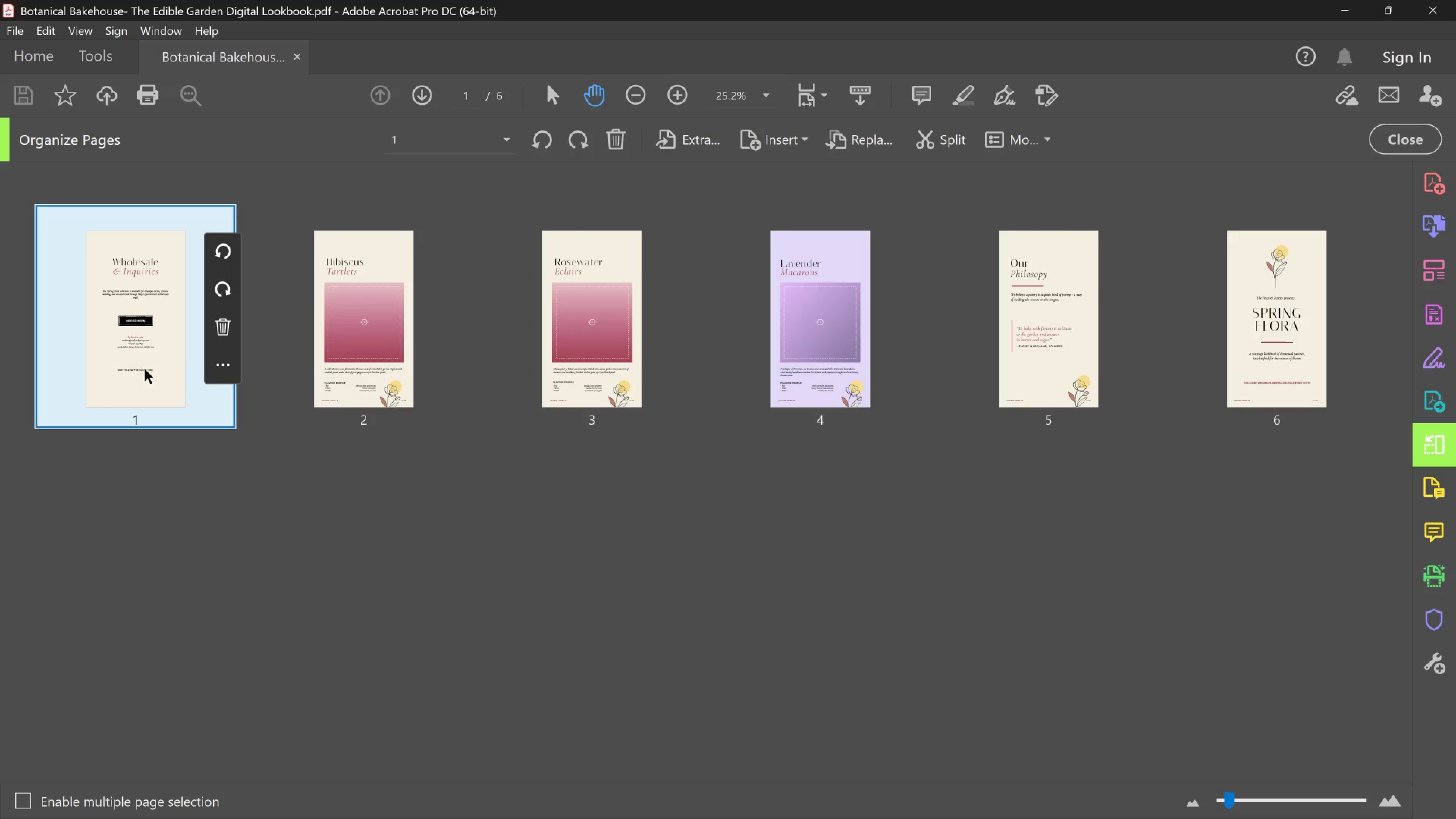 
wait(5.81)
 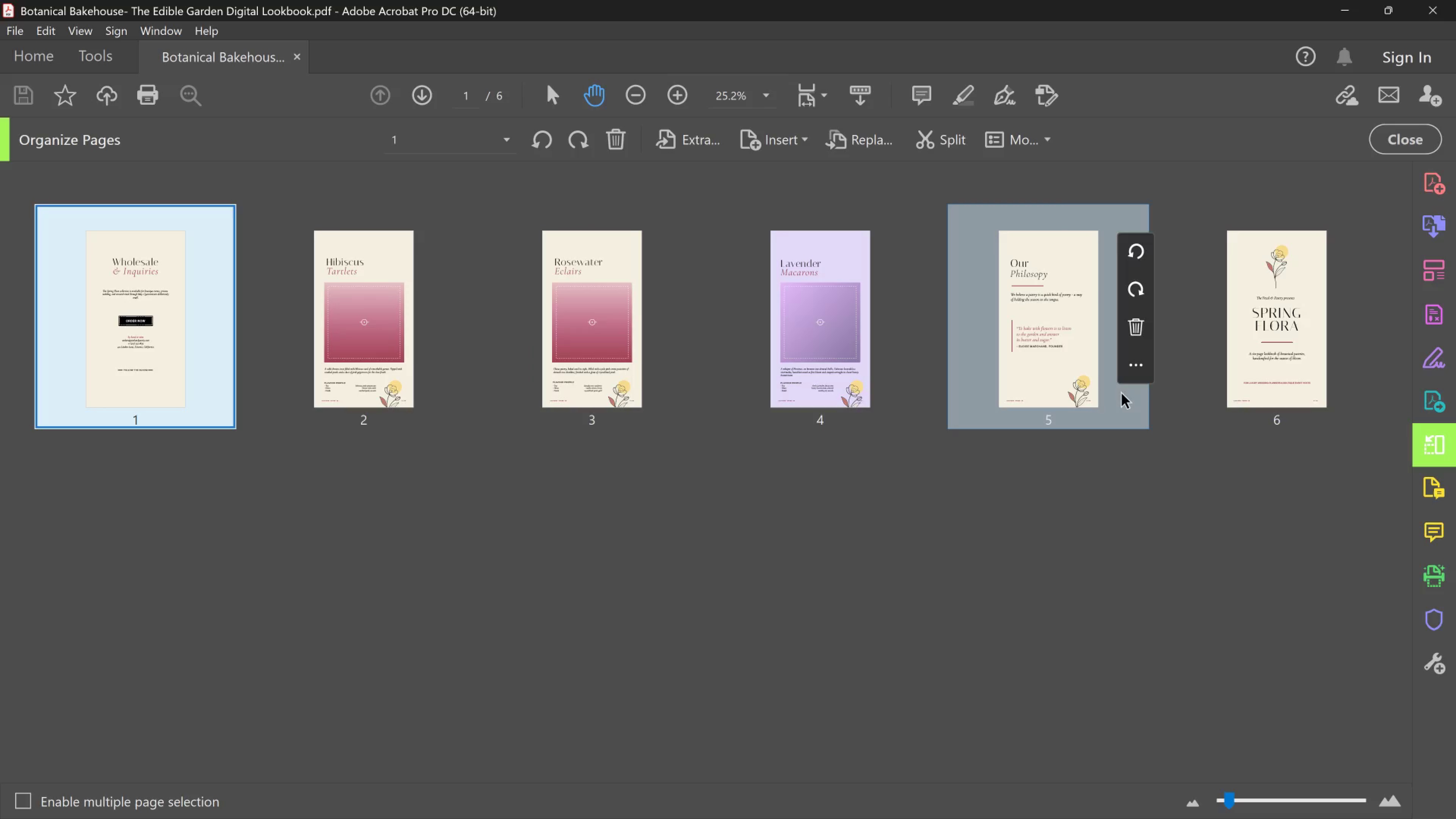 
left_click_drag(start_coordinate=[143, 369], to_coordinate=[1344, 376])
 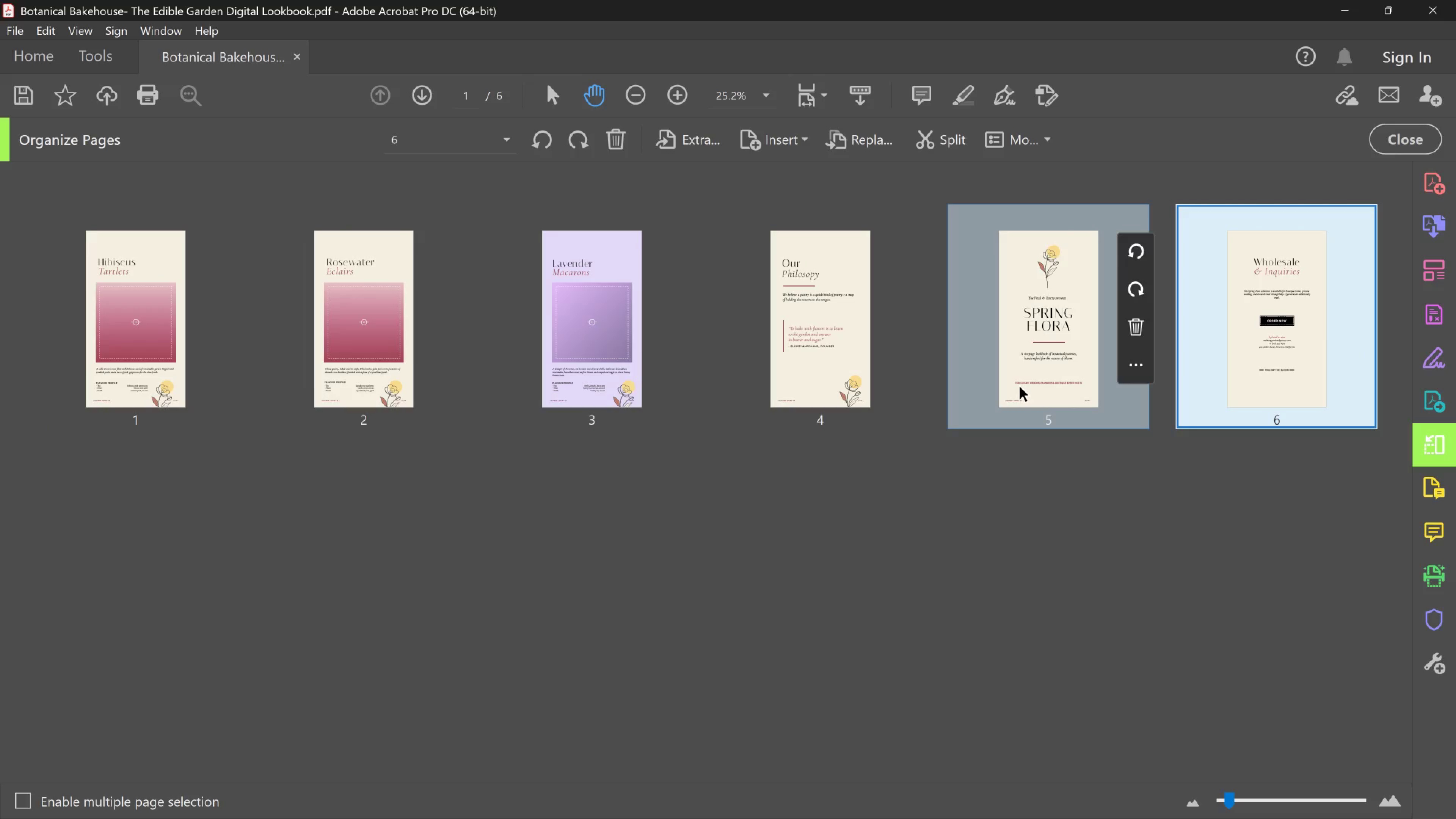 
left_click_drag(start_coordinate=[1013, 387], to_coordinate=[101, 388])
 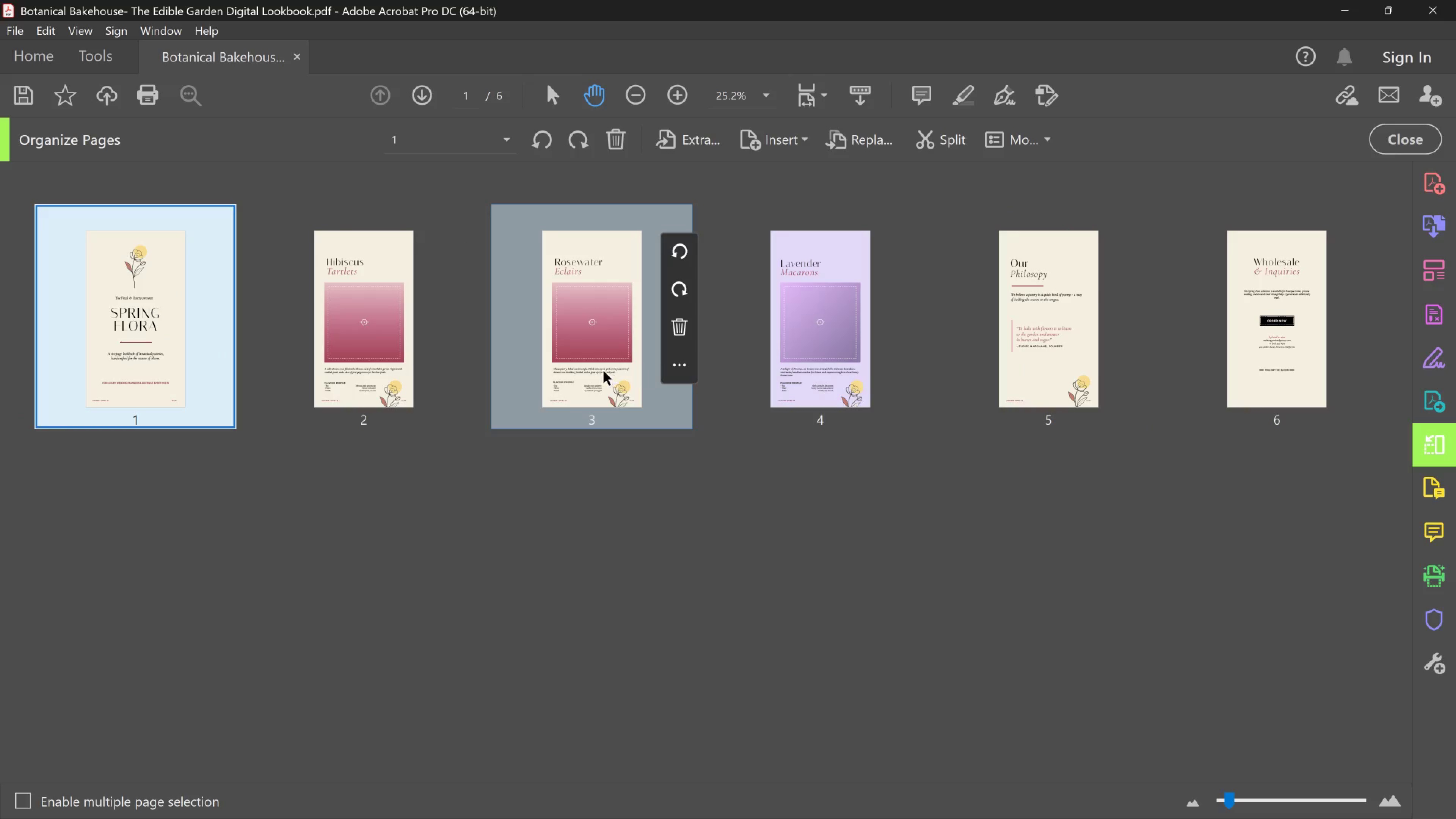 
wait(5.51)
 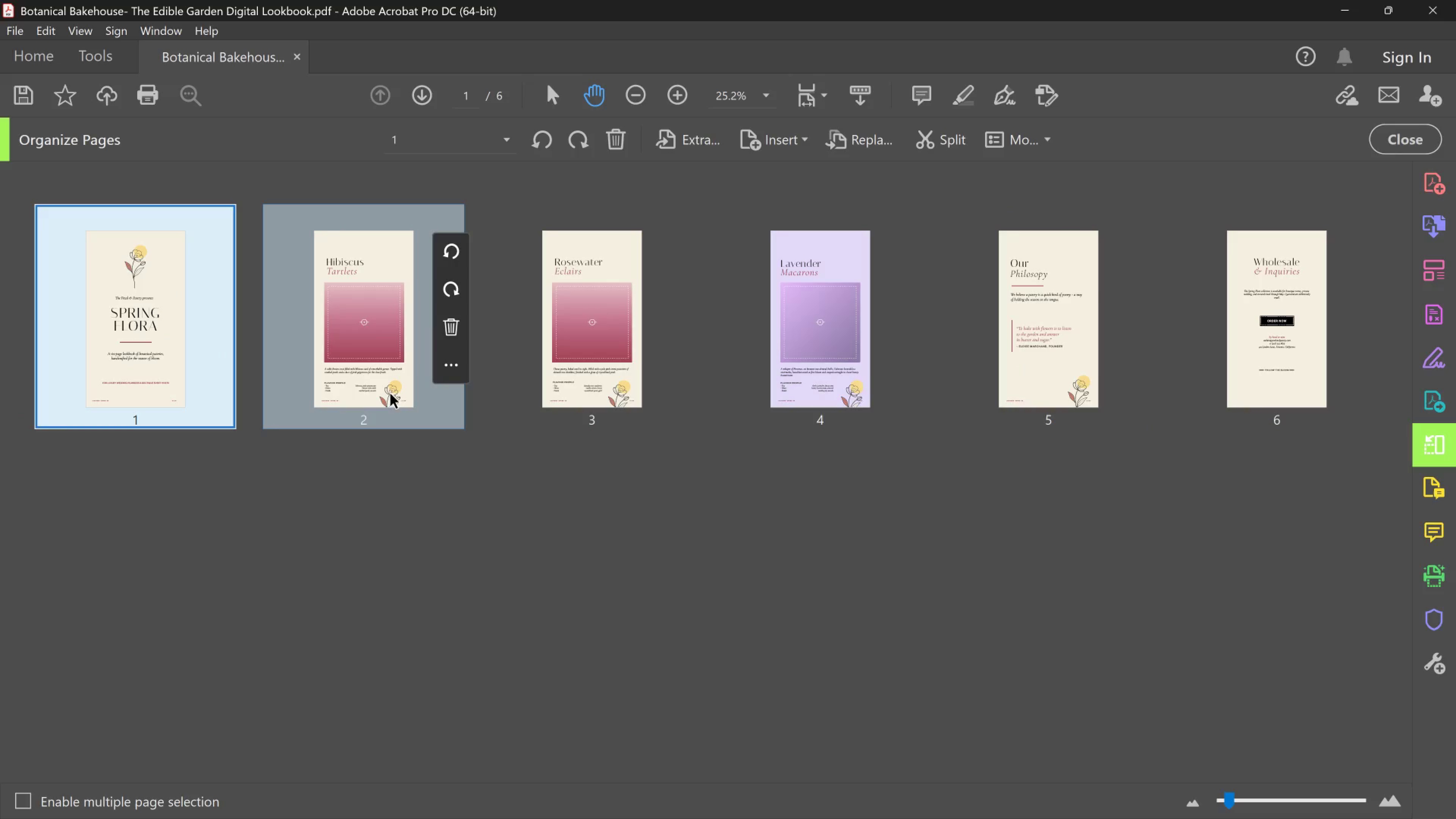 
left_click_drag(start_coordinate=[1040, 342], to_coordinate=[317, 338])
 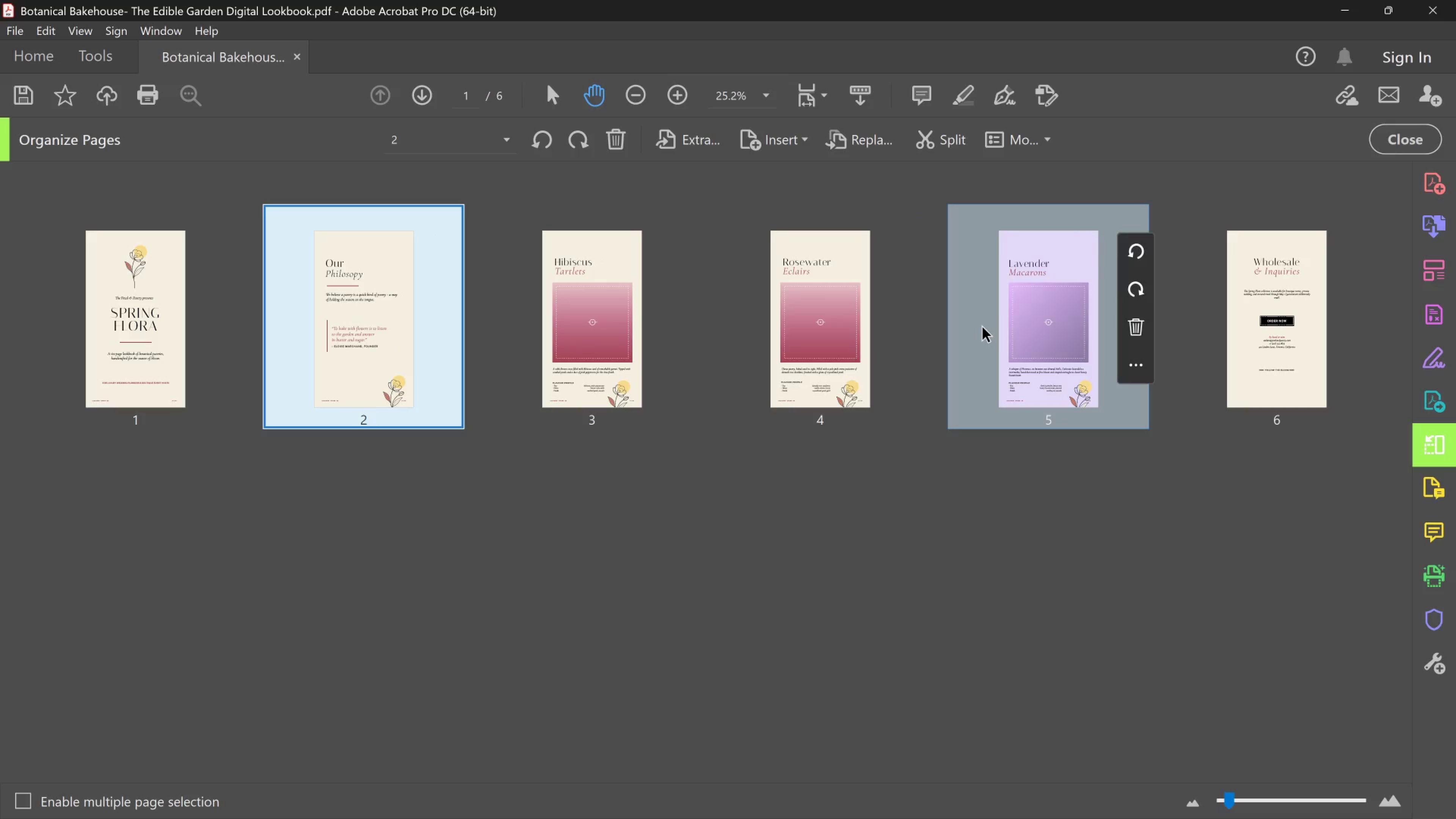 
left_click_drag(start_coordinate=[983, 328], to_coordinate=[477, 335])
 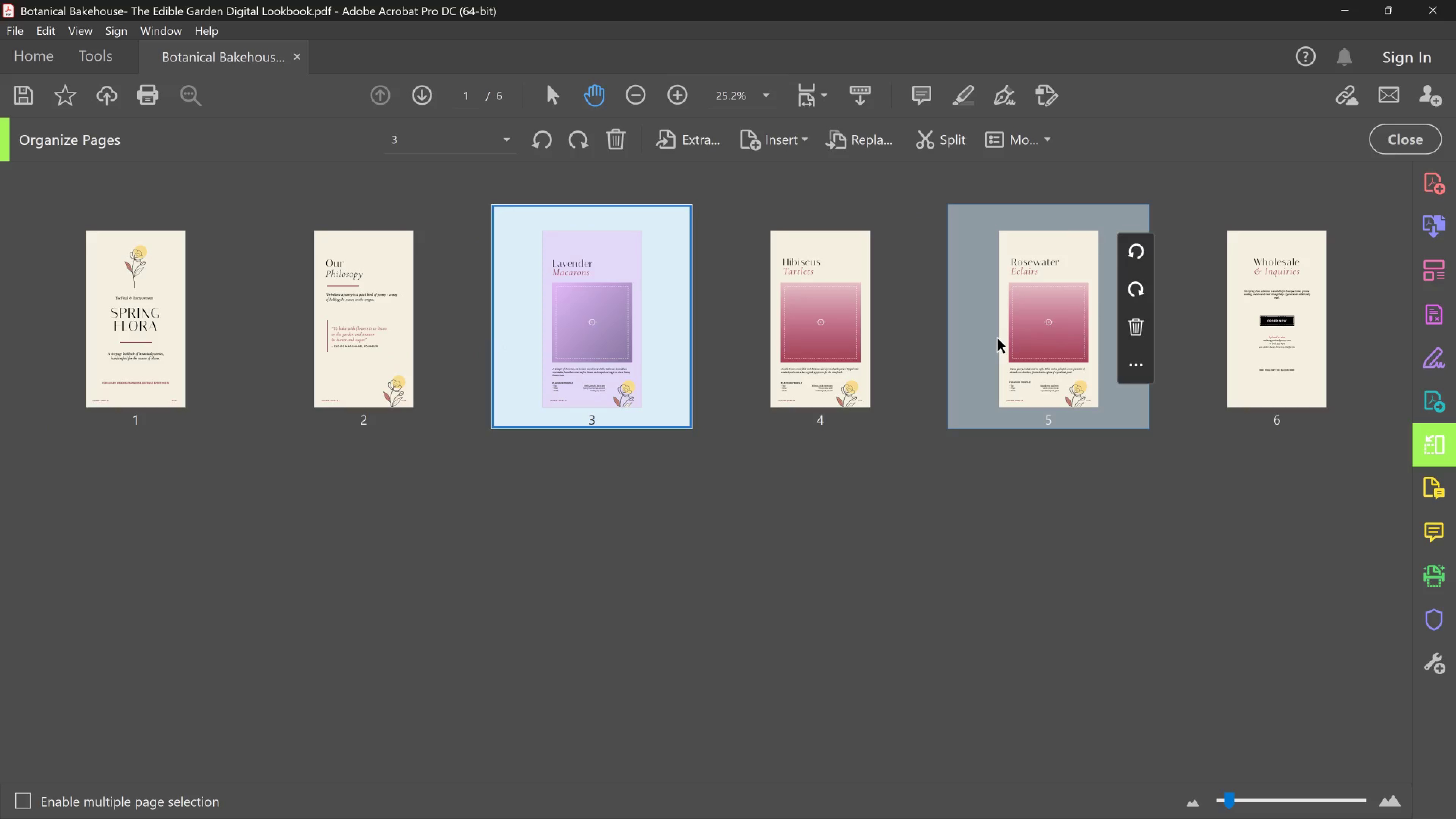 
left_click_drag(start_coordinate=[998, 339], to_coordinate=[753, 341])
 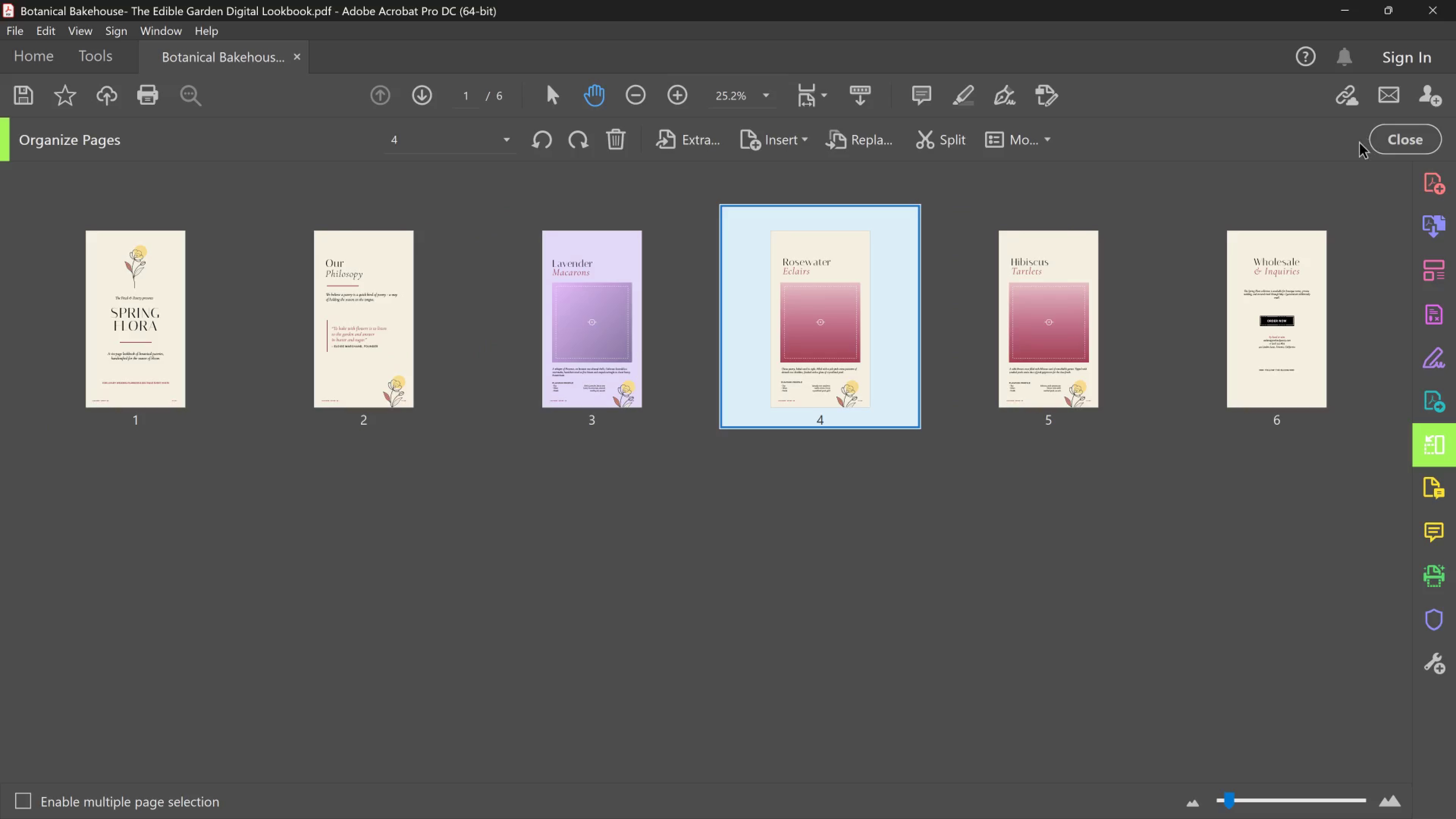 
key(Control+S)
 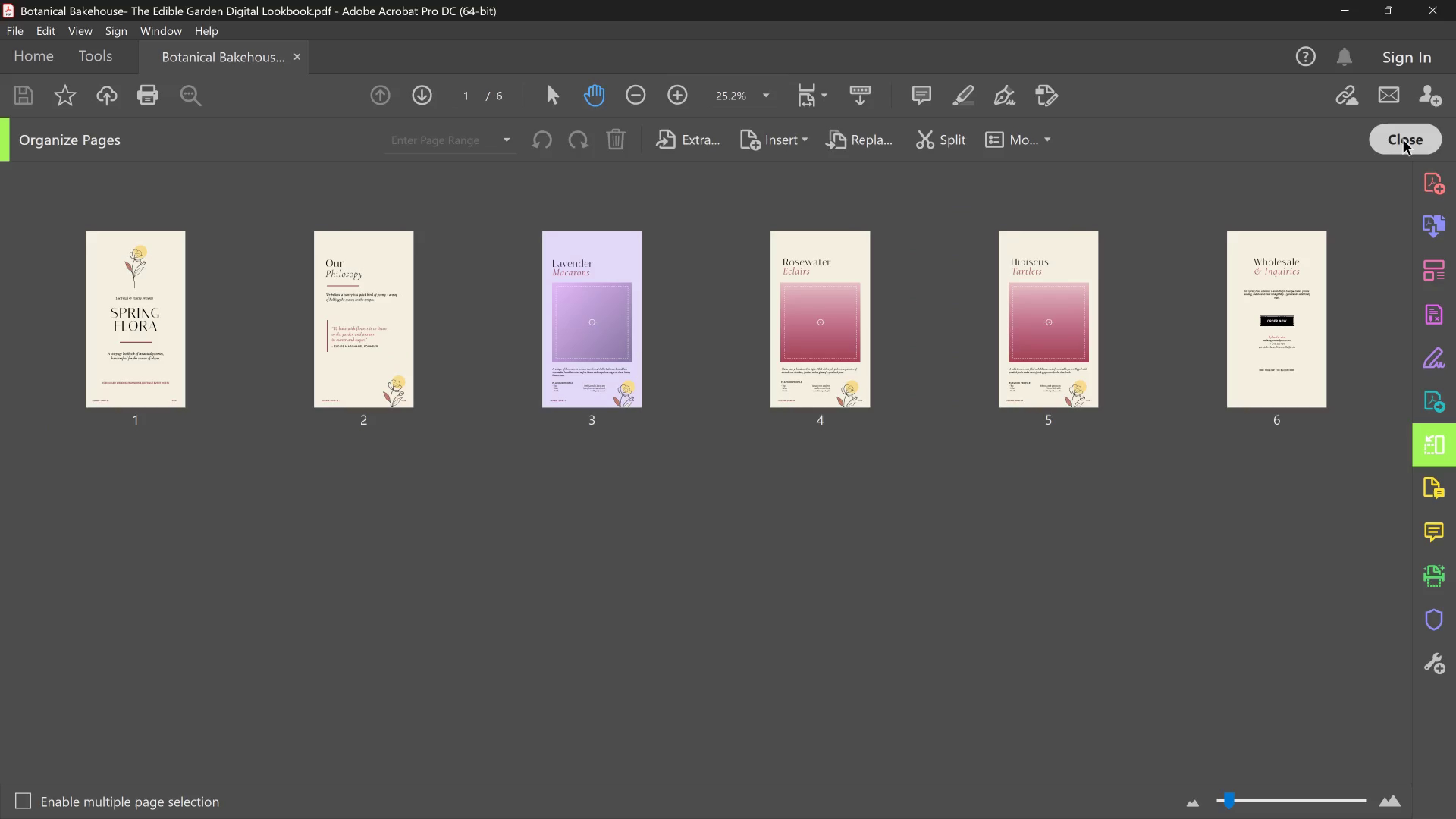 
left_click([1404, 141])
 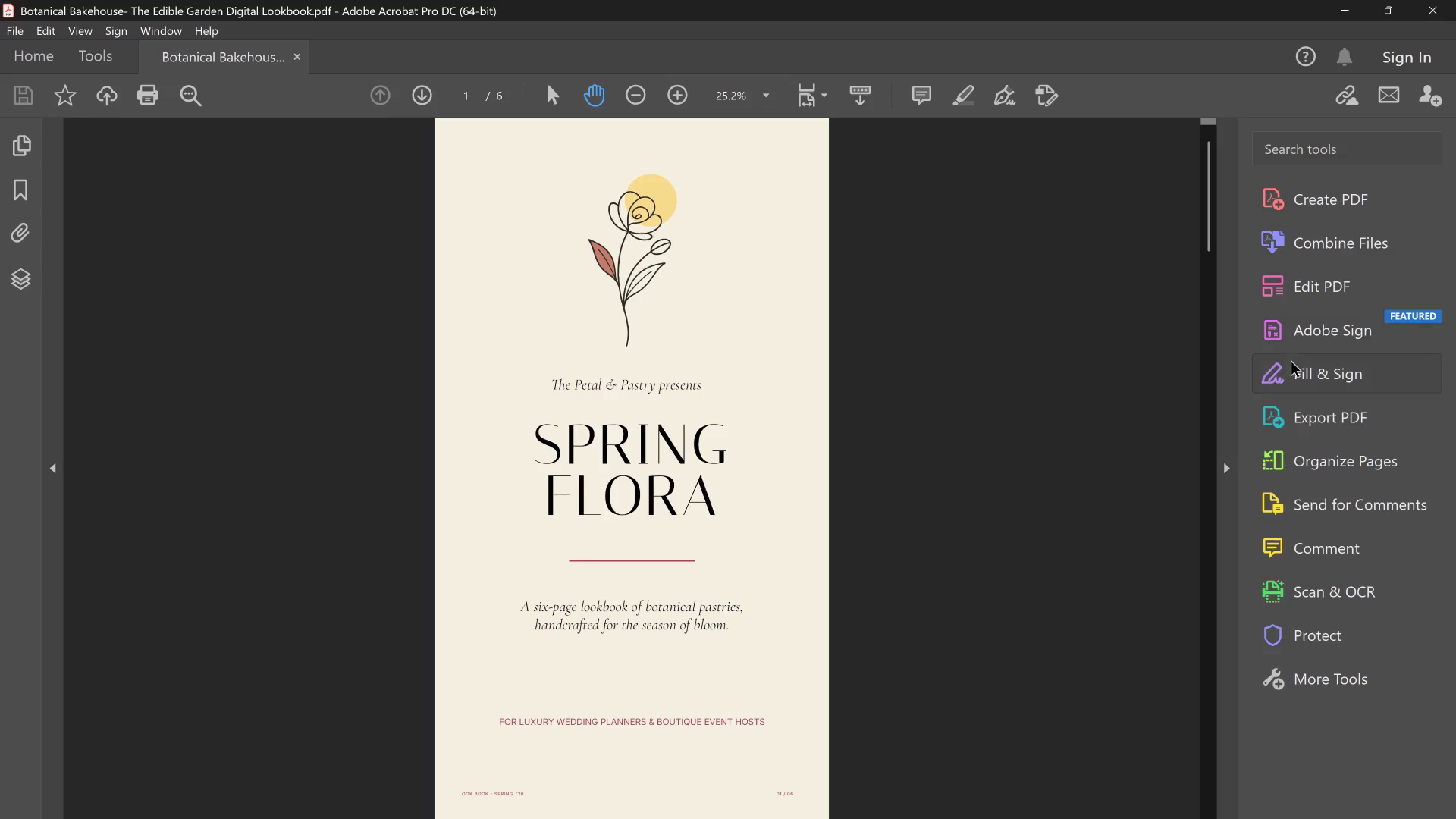 
scroll: coordinate [860, 491], scroll_direction: down, amount: 91.0
 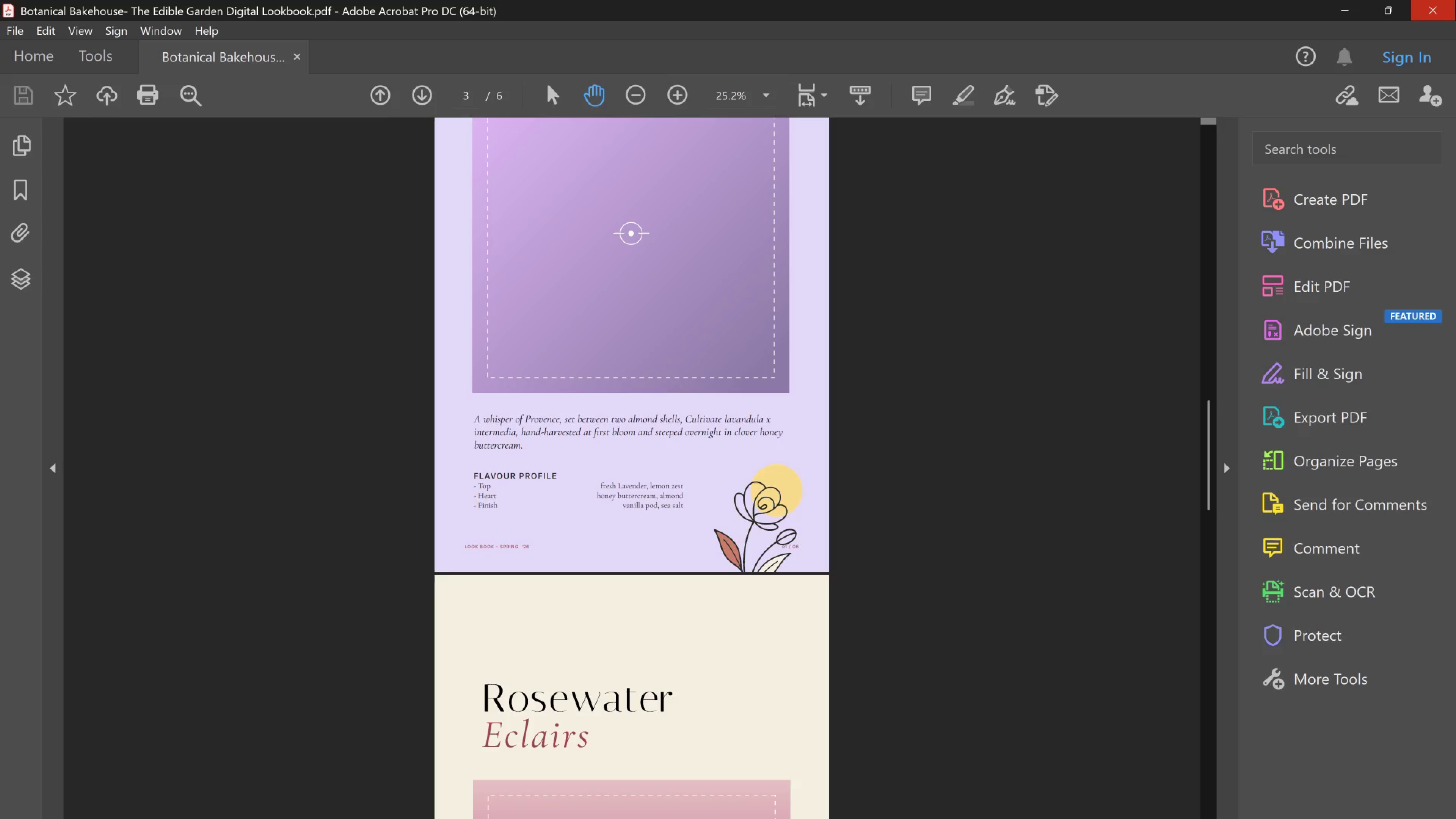 
left_click([1456, 0])